 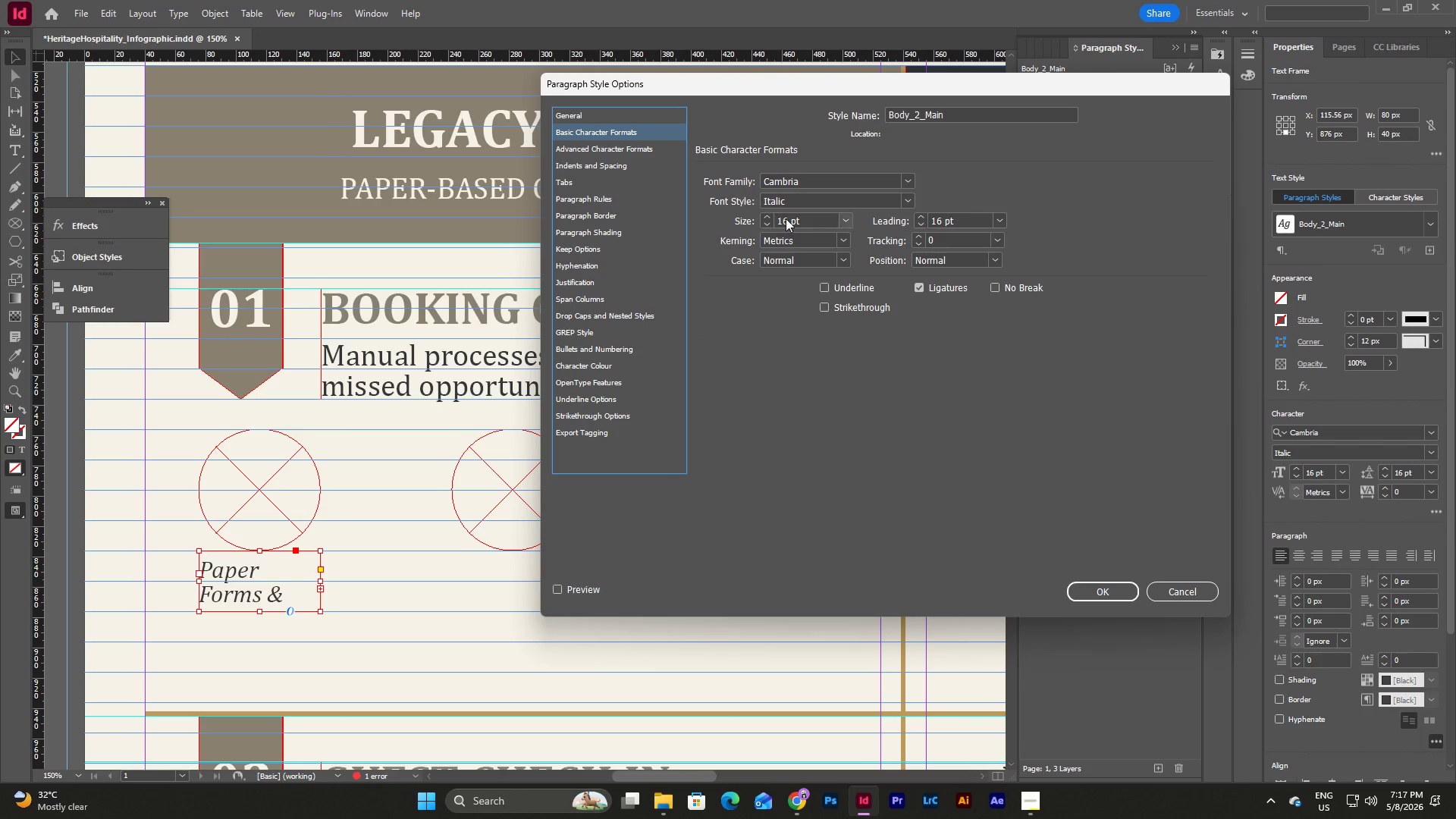 
left_click([1099, 590])
 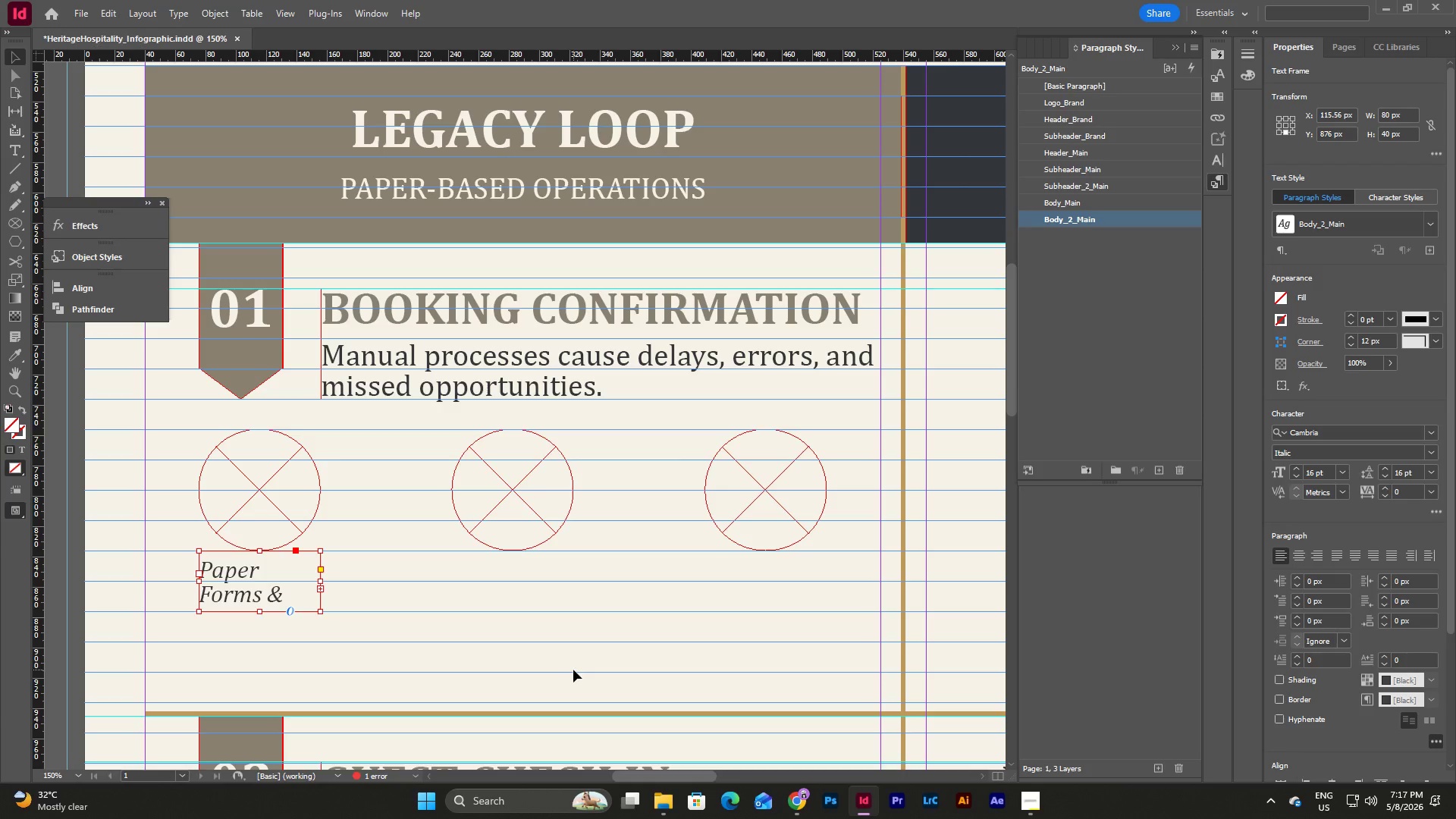 
left_click([520, 679])
 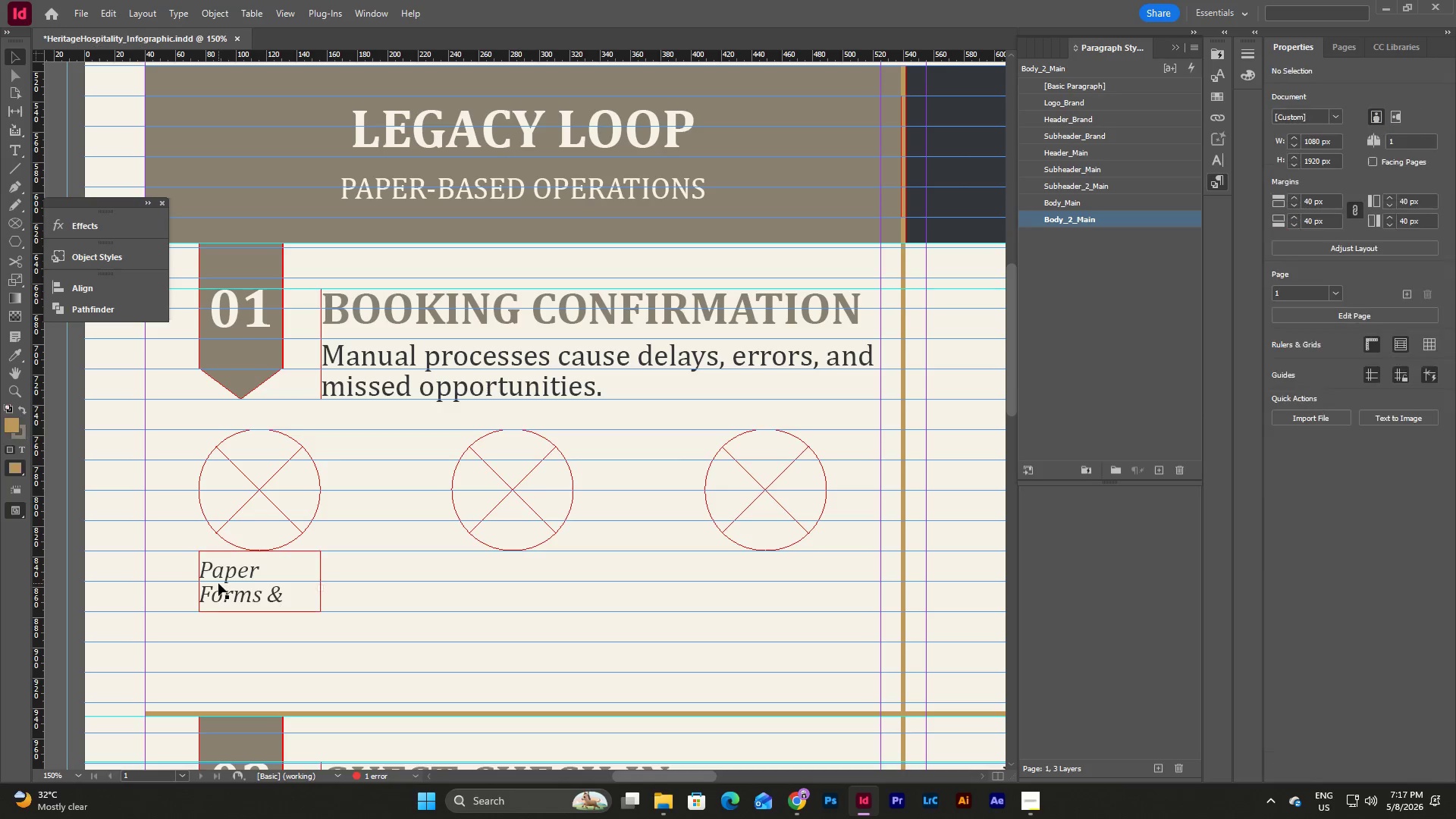 
left_click([218, 583])
 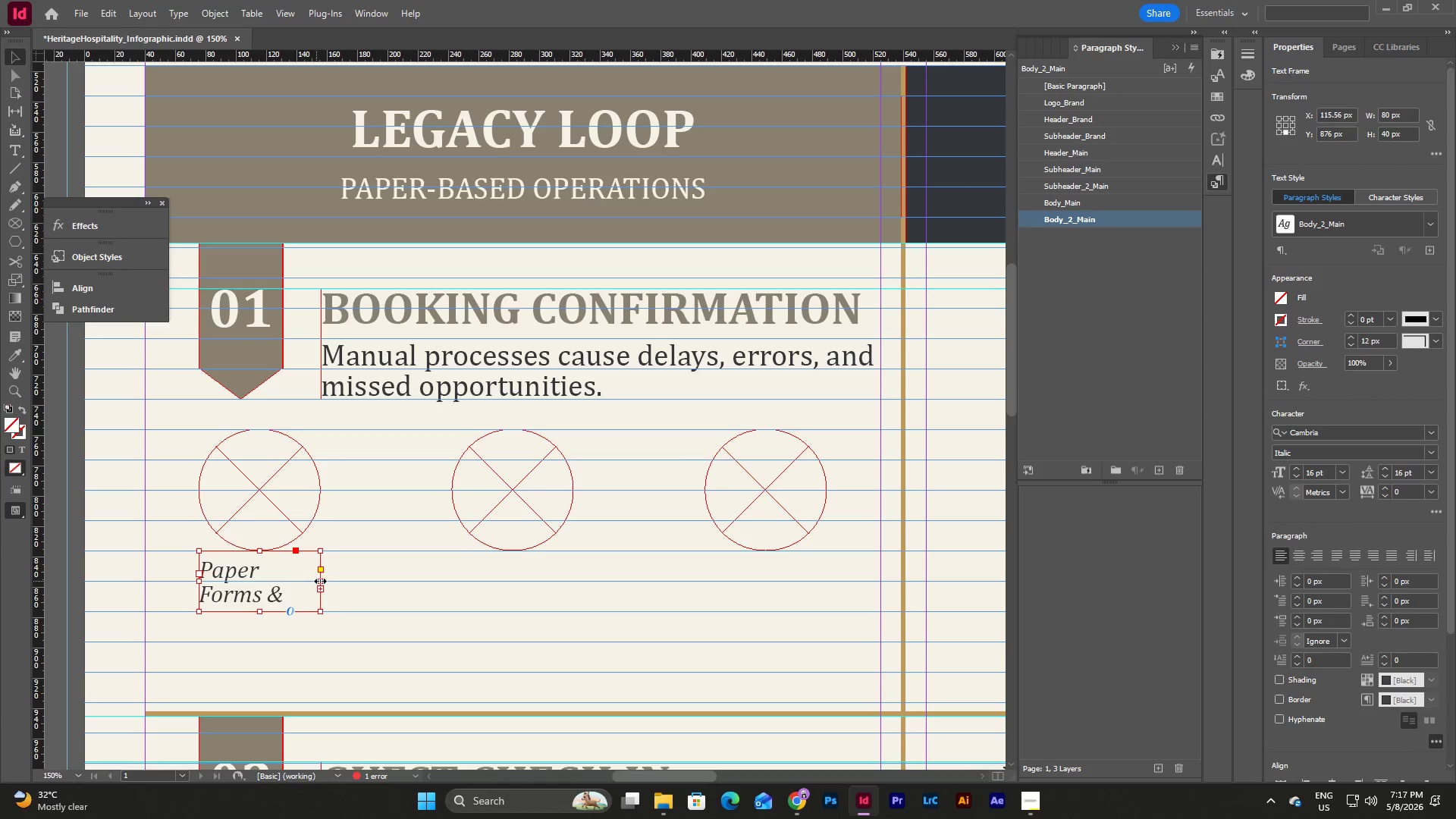 
left_click_drag(start_coordinate=[322, 582], to_coordinate=[362, 582])
 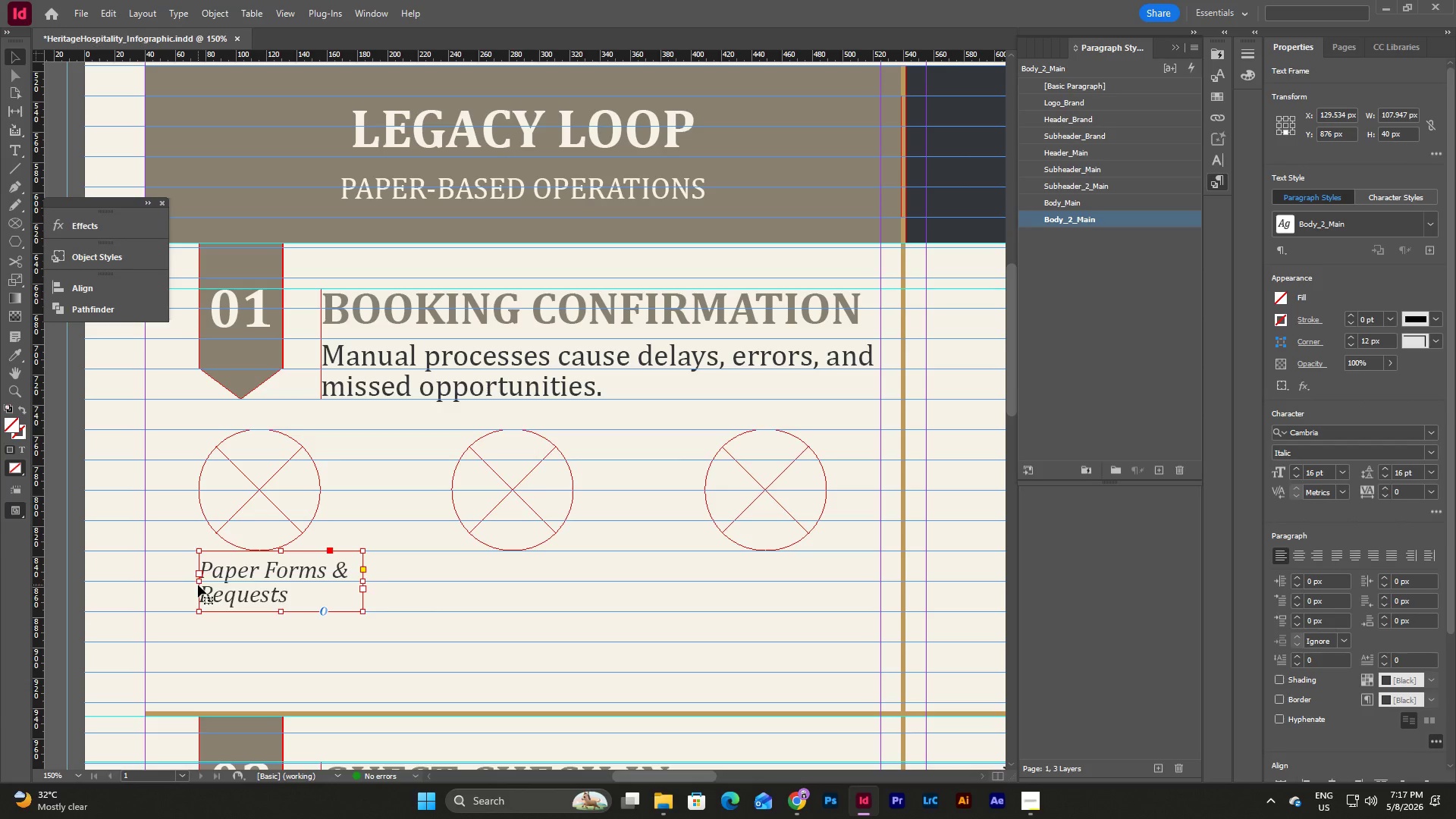 
left_click_drag(start_coordinate=[198, 582], to_coordinate=[143, 582])
 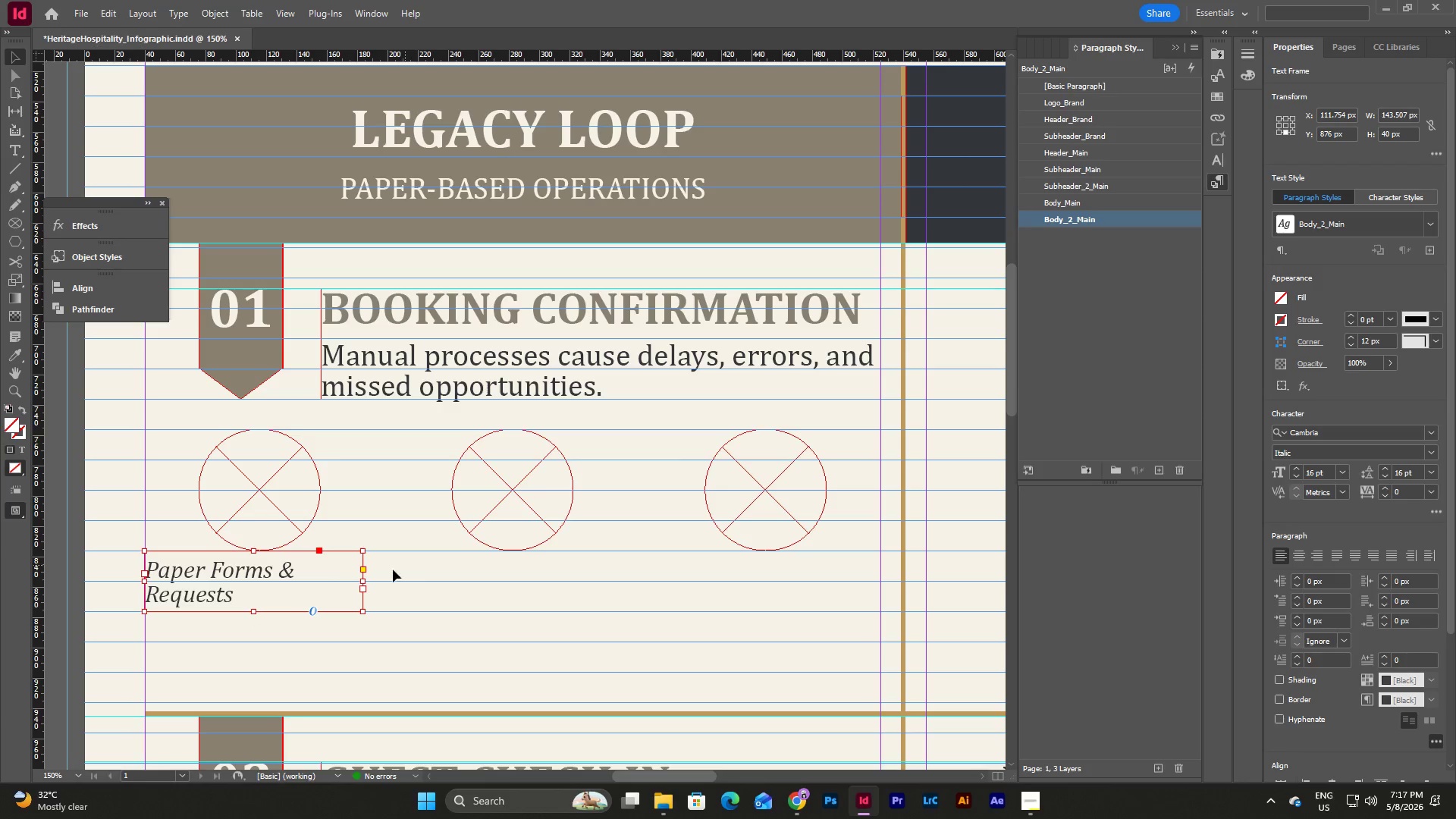 
left_click_drag(start_coordinate=[255, 572], to_coordinate=[262, 572])
 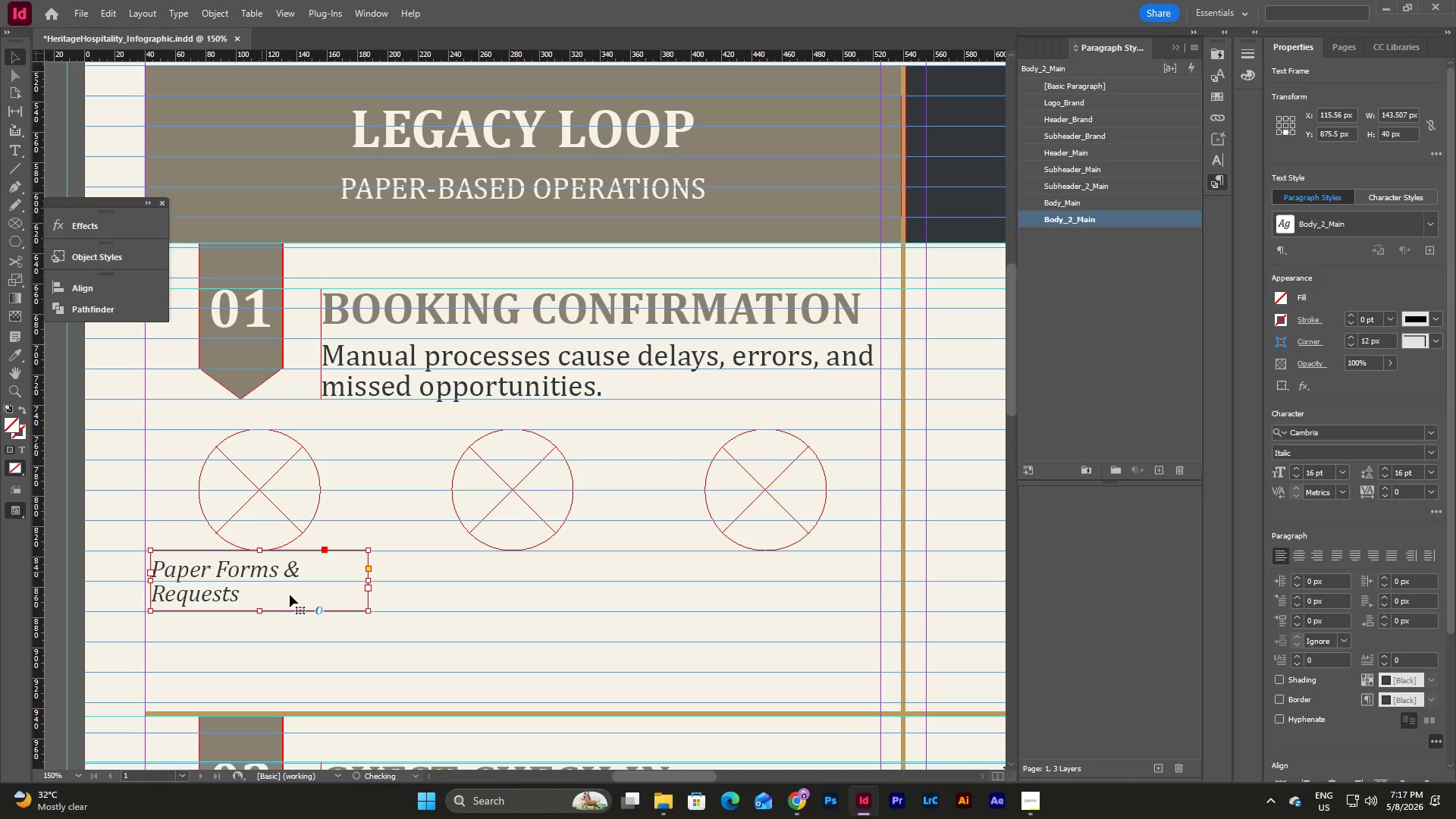 
left_click([320, 613])
 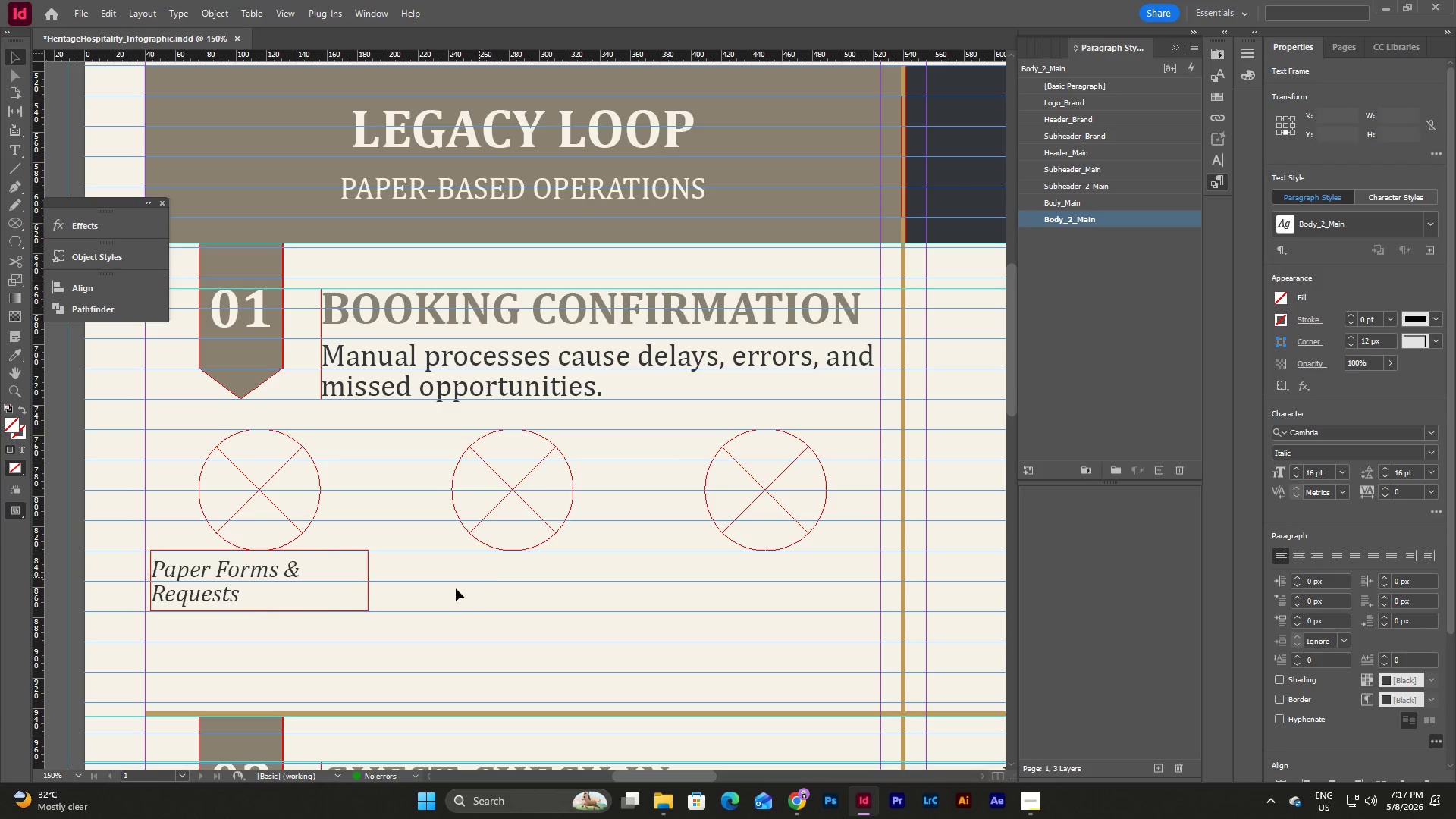 
double_click([310, 585])
 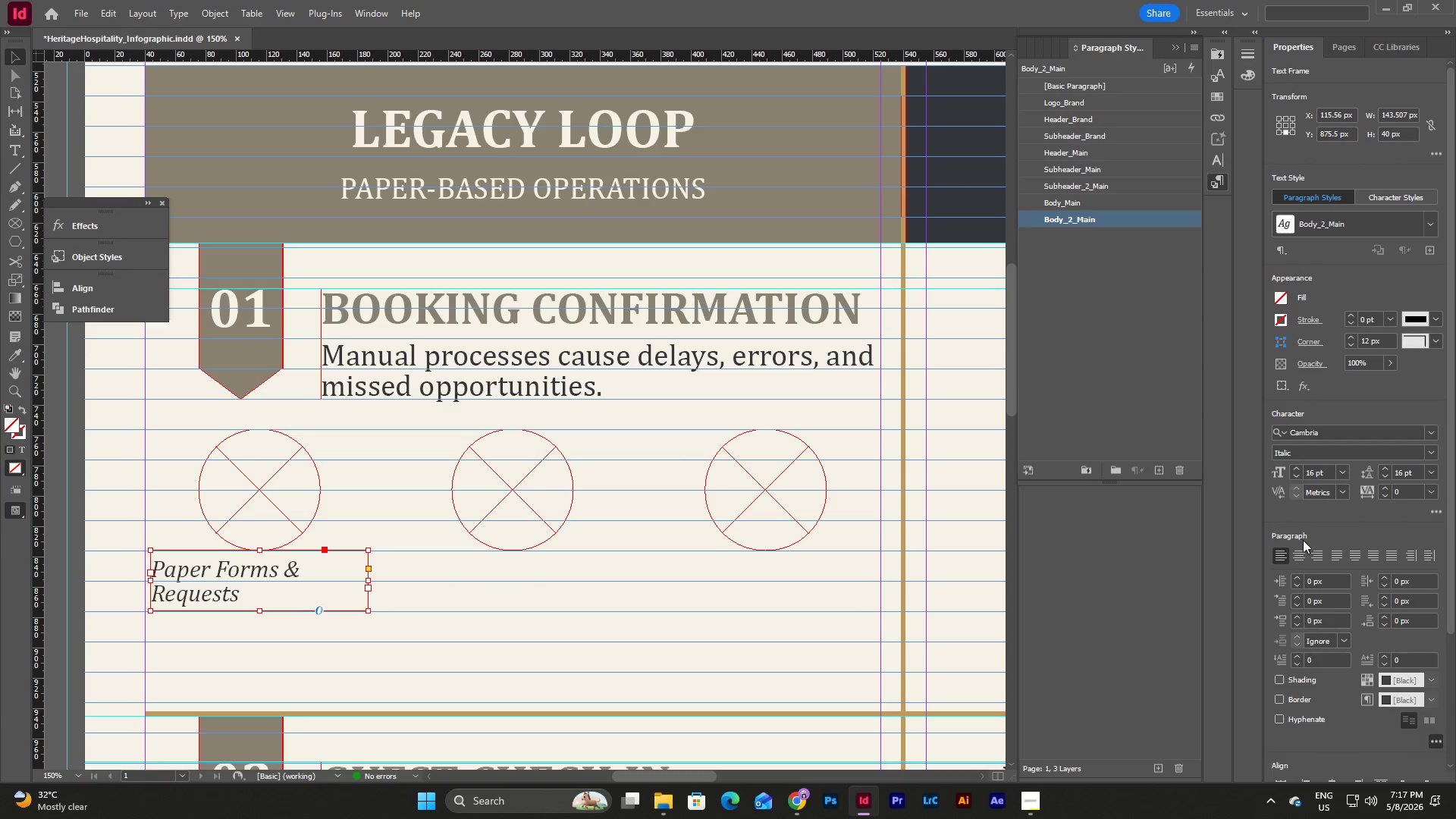 
left_click([1301, 548])
 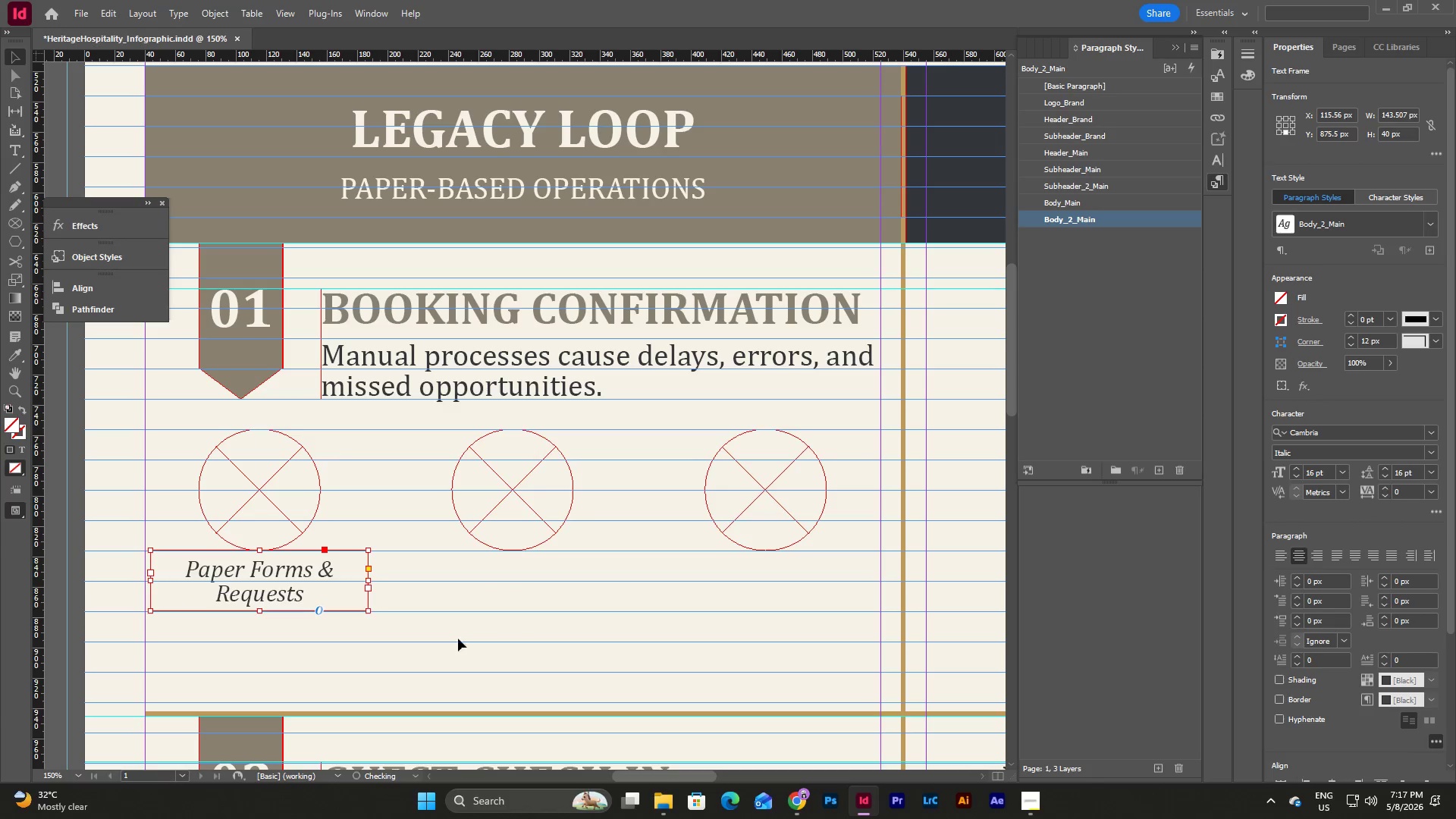 
left_click([404, 643])
 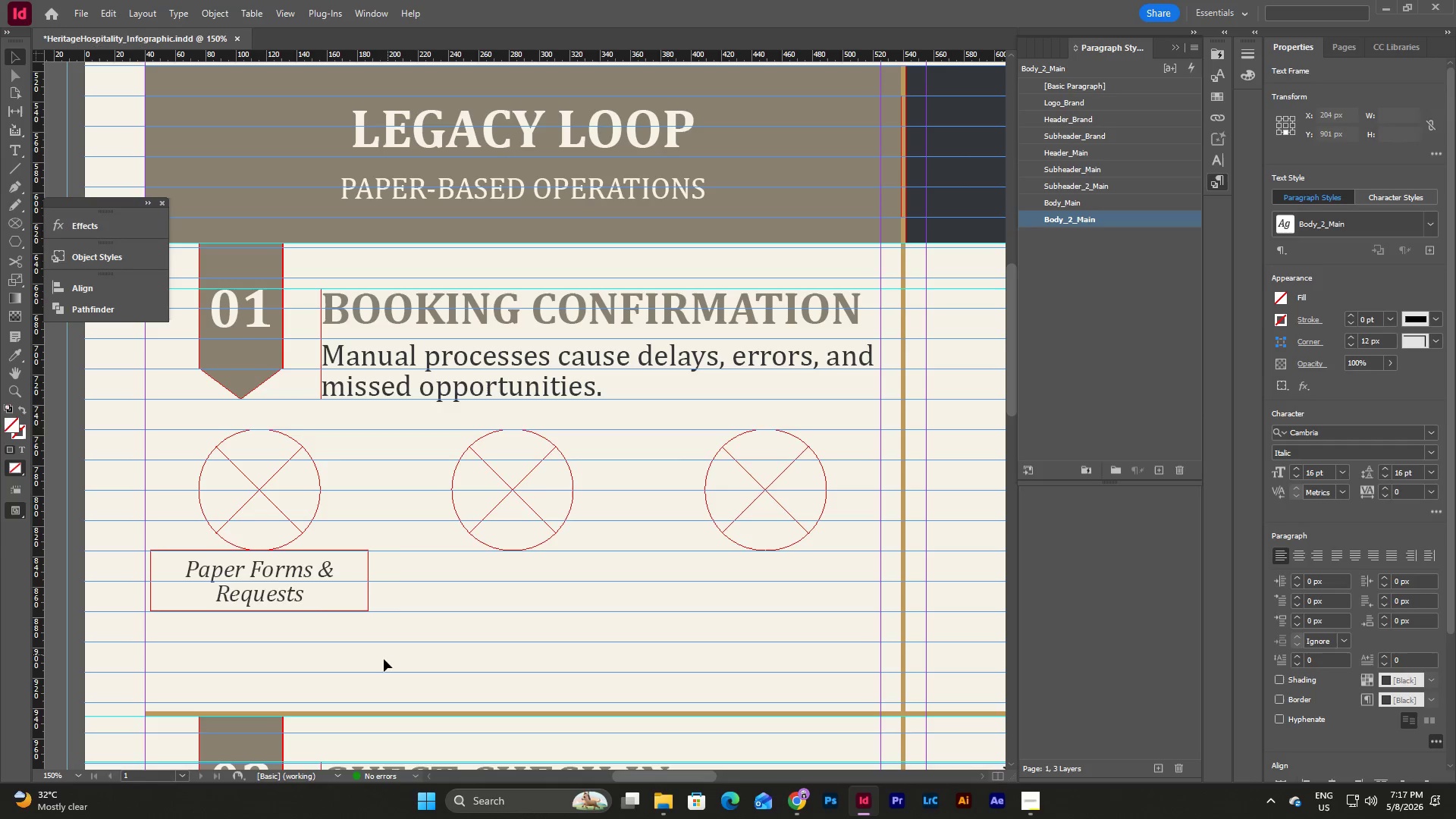 
left_click_drag(start_coordinate=[381, 657], to_coordinate=[312, 598])
 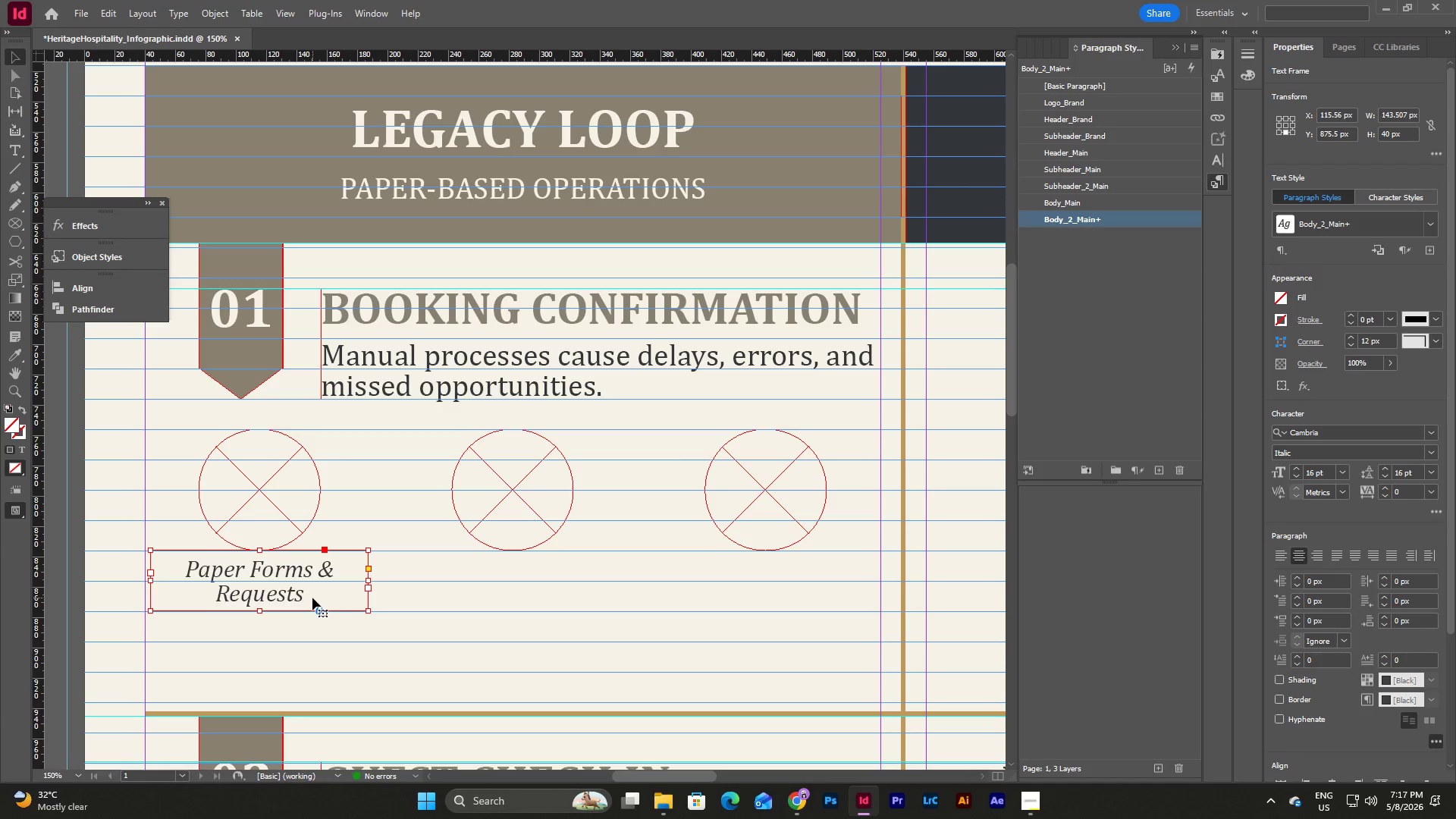 
key(Control+C)
 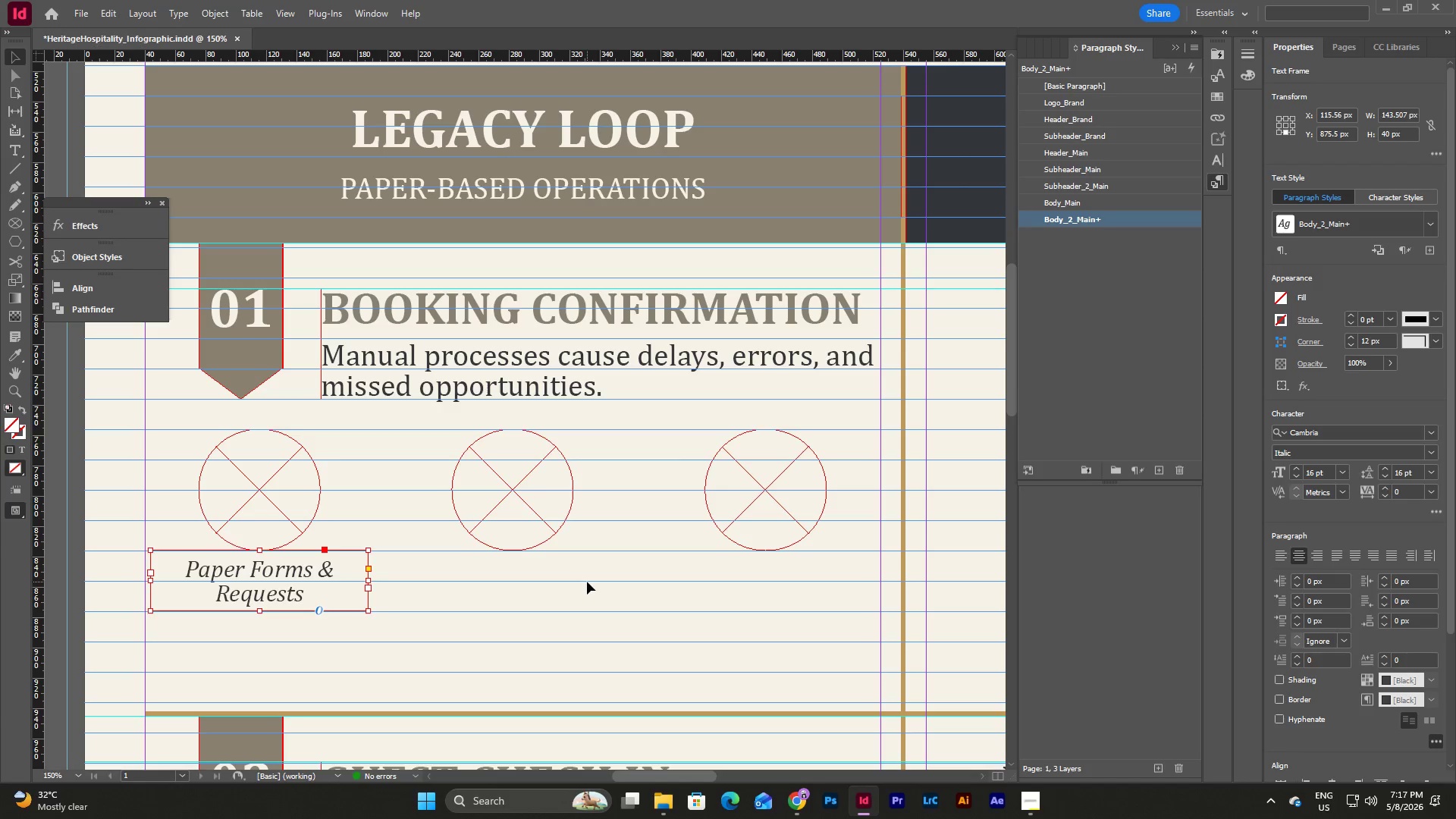 
left_click([587, 582])
 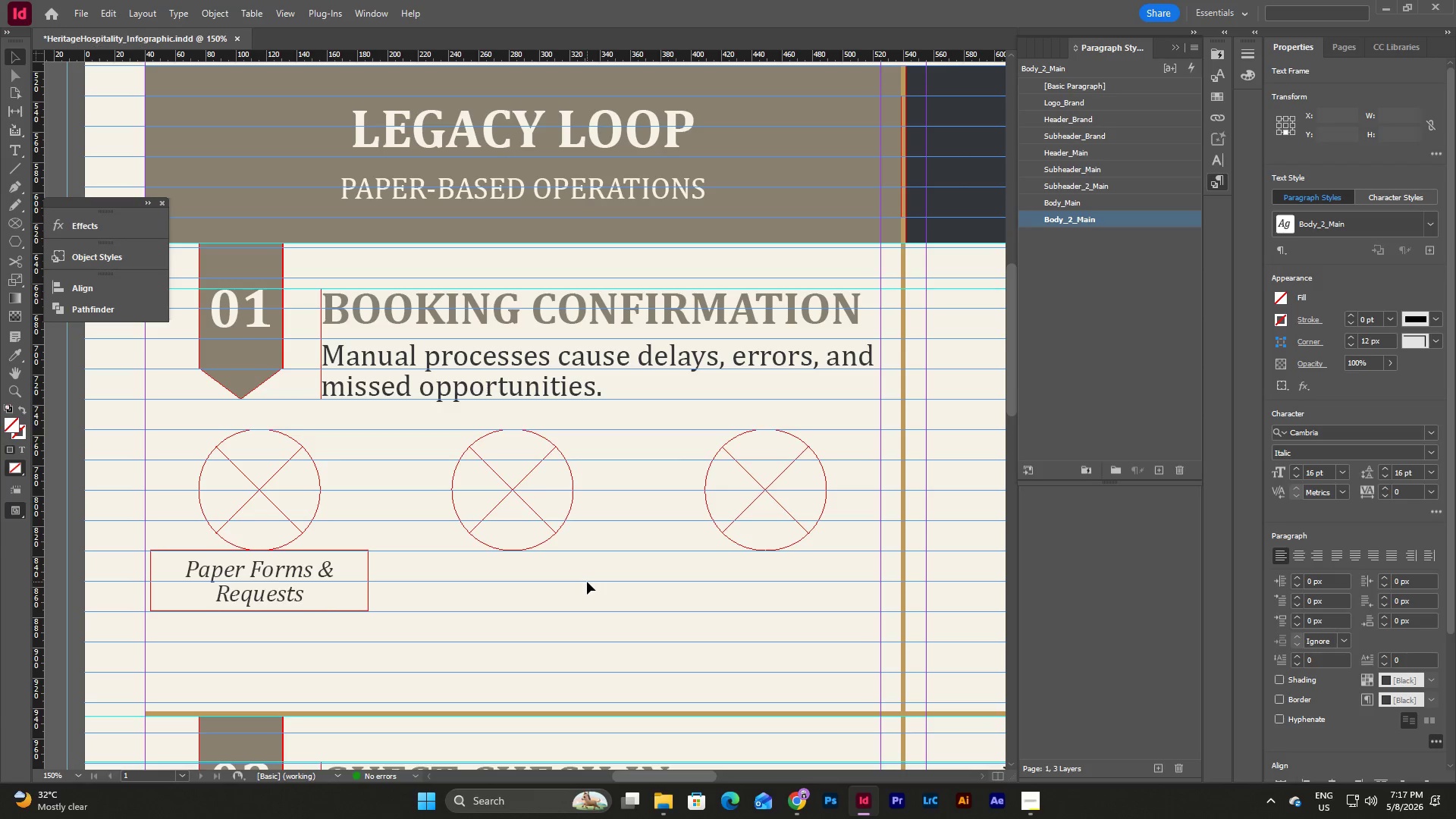 
key(Control+V)
 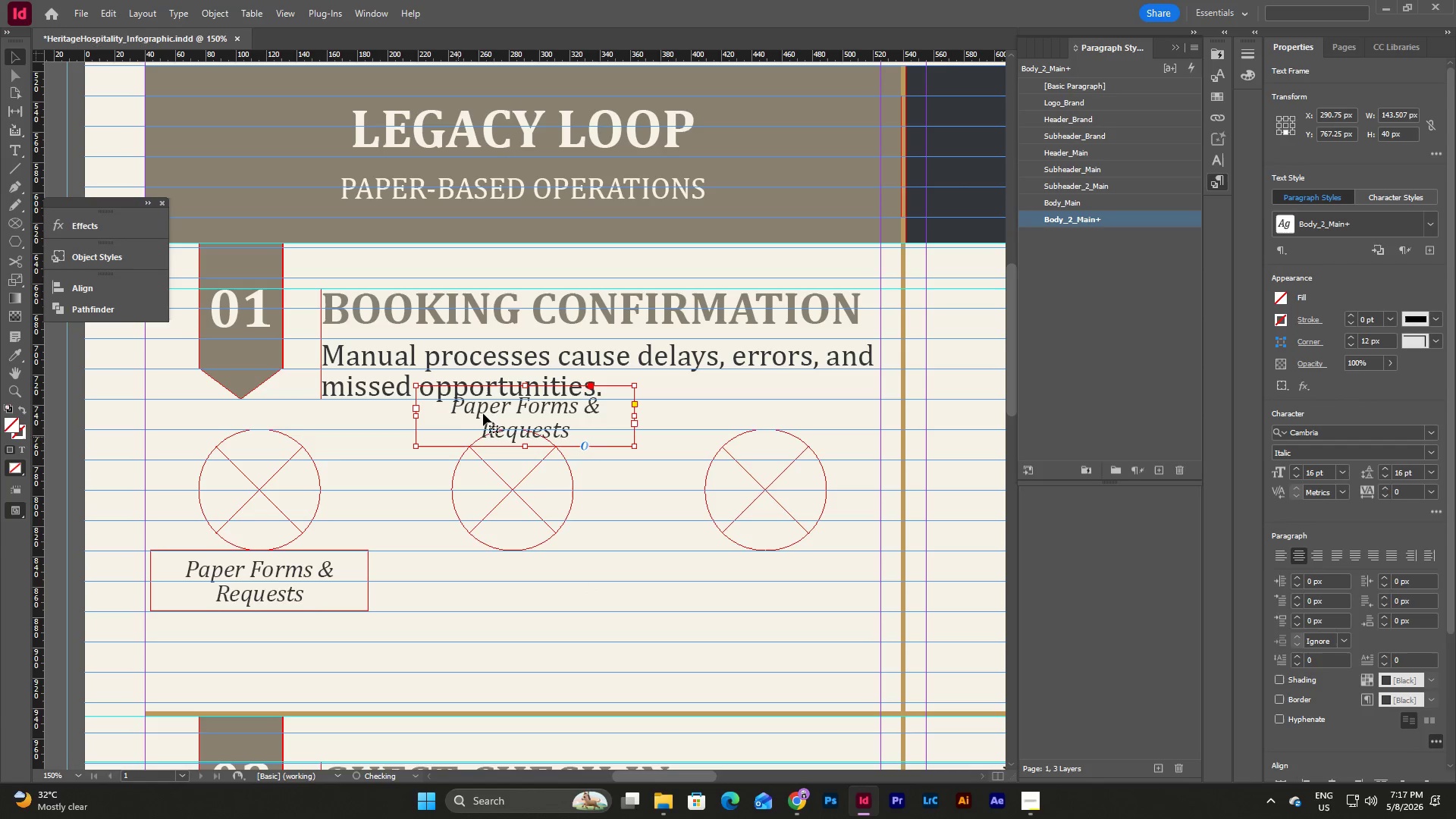 
left_click_drag(start_coordinate=[495, 403], to_coordinate=[480, 572])
 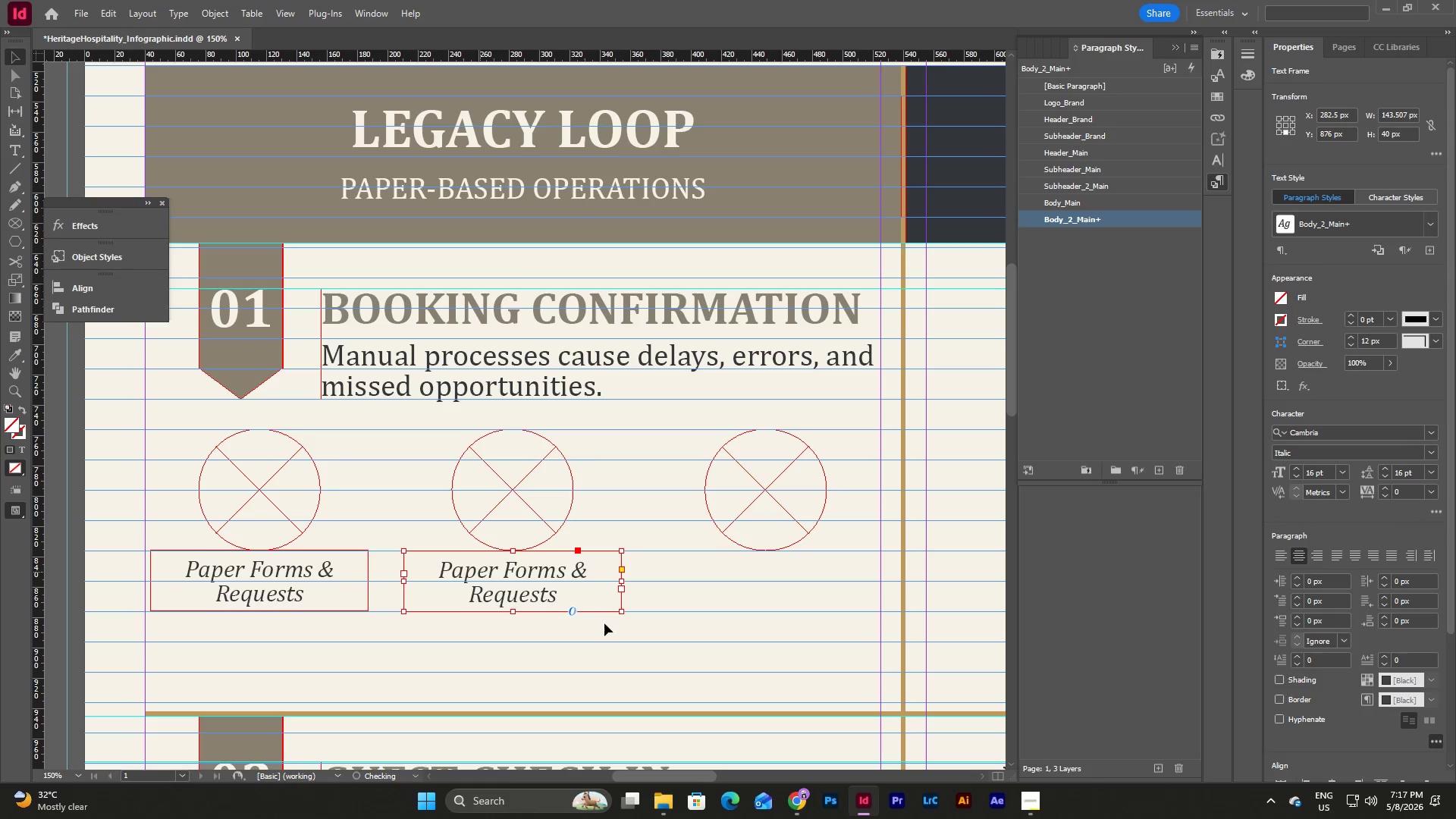 
left_click([604, 623])
 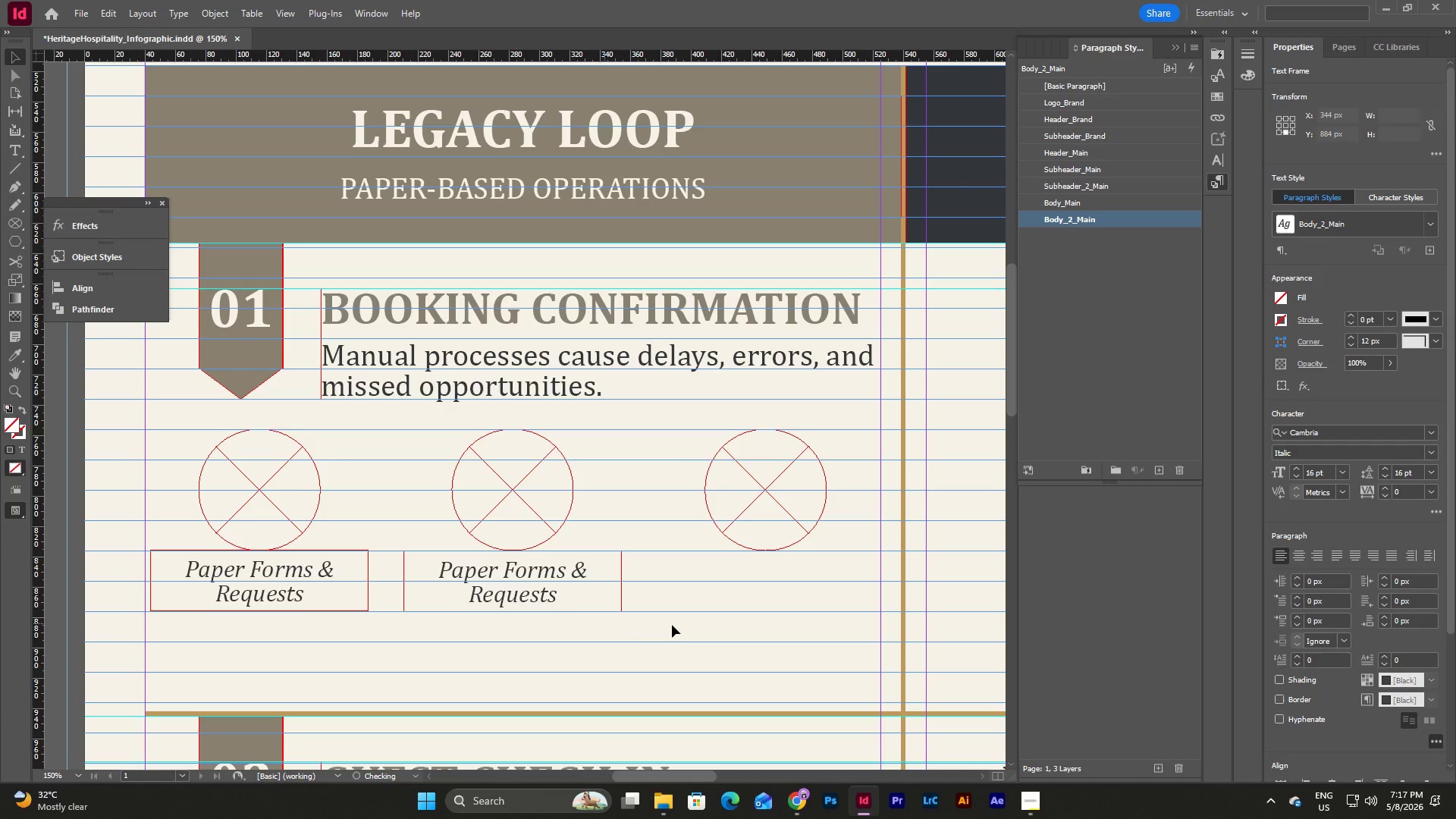 
key(Control+V)
 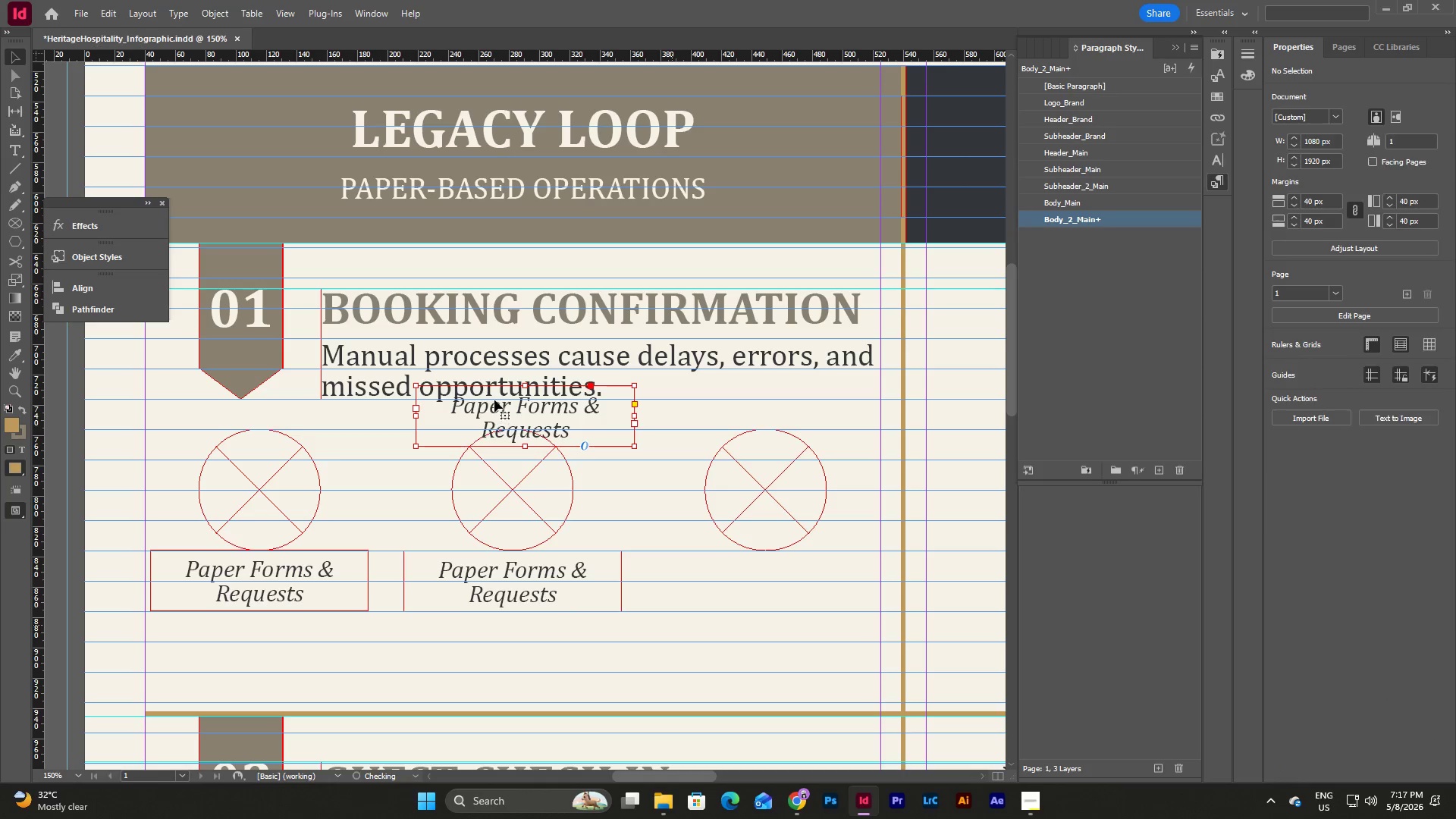 
left_click_drag(start_coordinate=[494, 400], to_coordinate=[736, 569])
 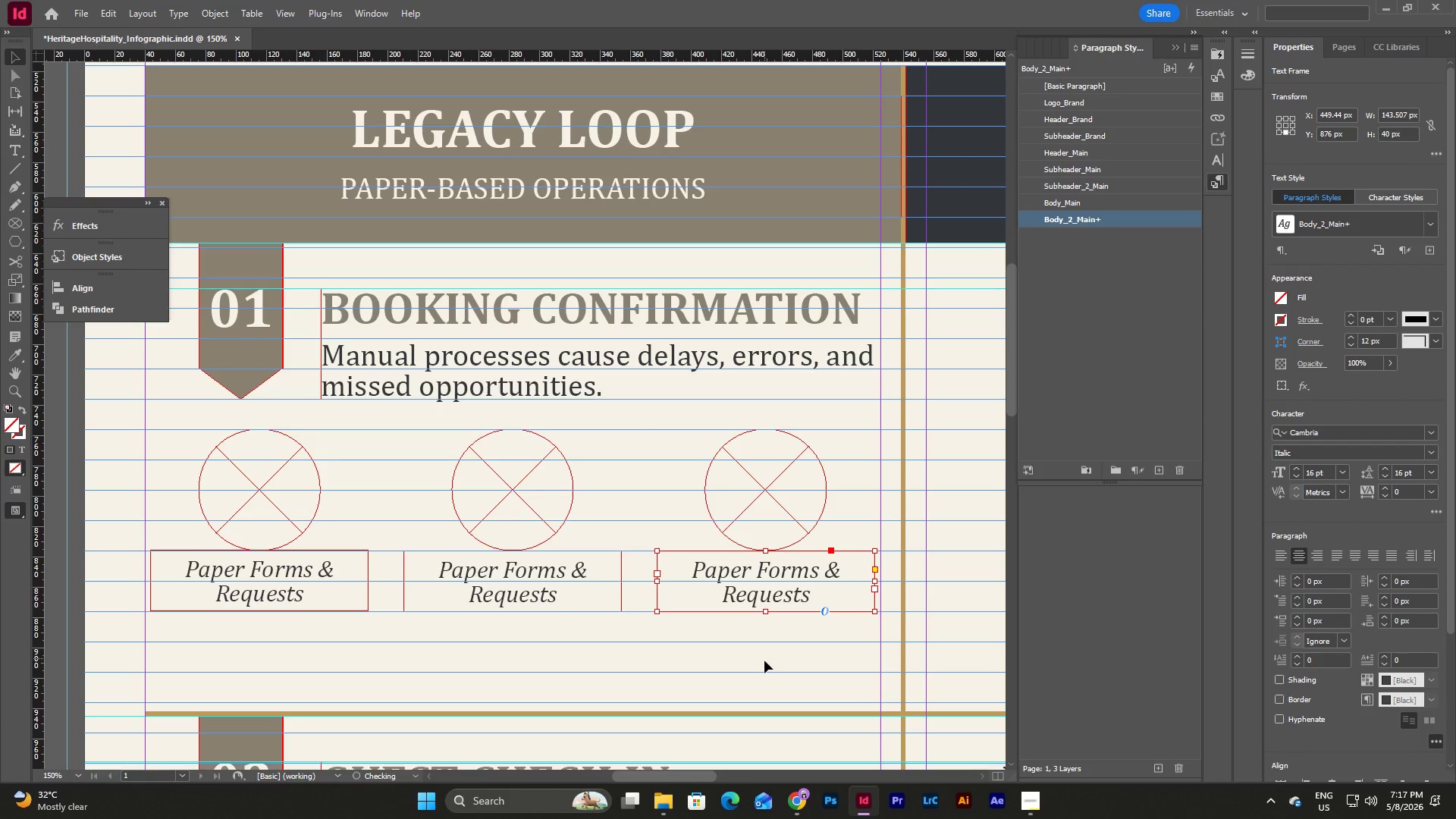 
left_click([764, 661])
 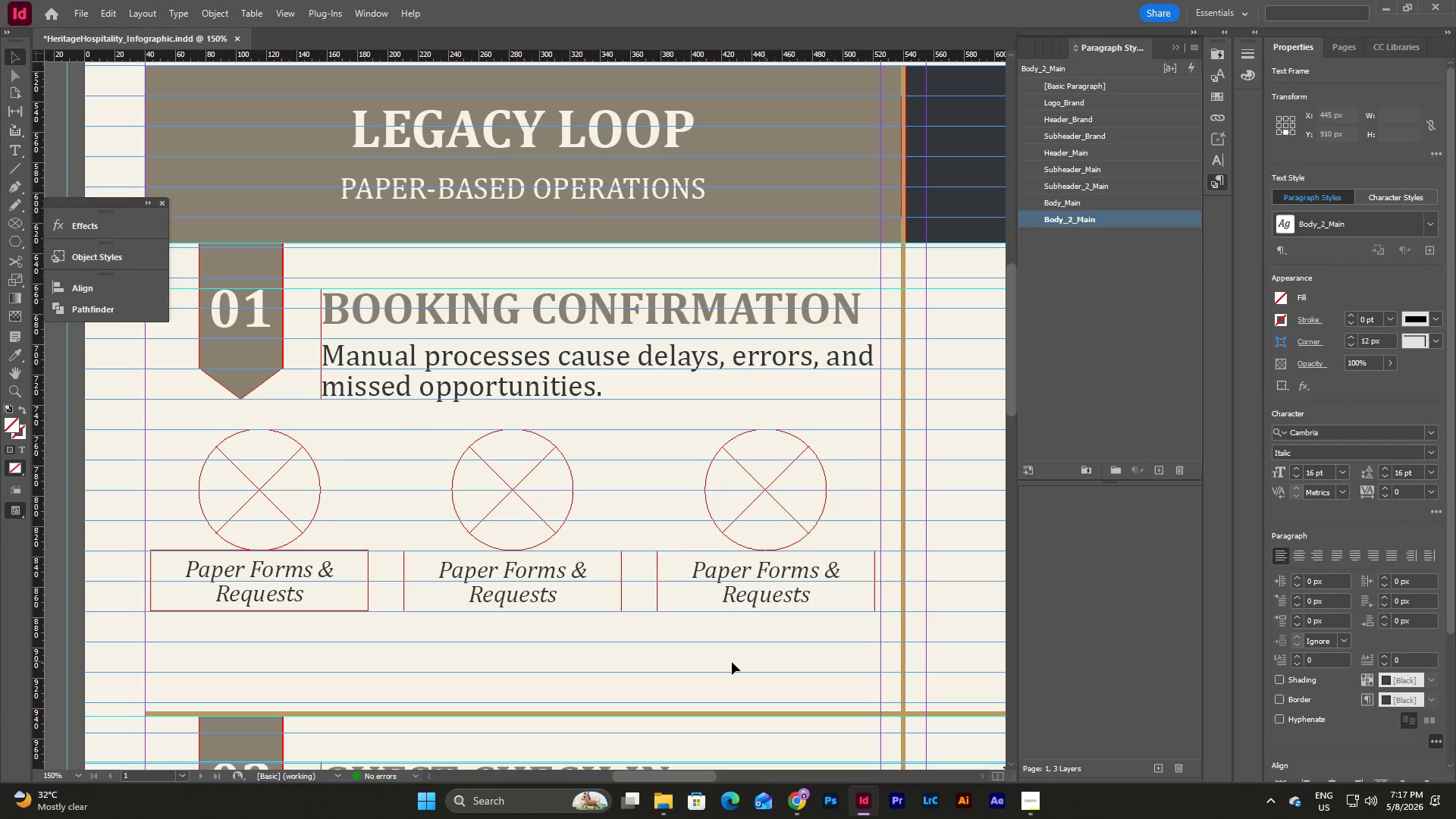 
left_click_drag(start_coordinate=[730, 662], to_coordinate=[250, 556])
 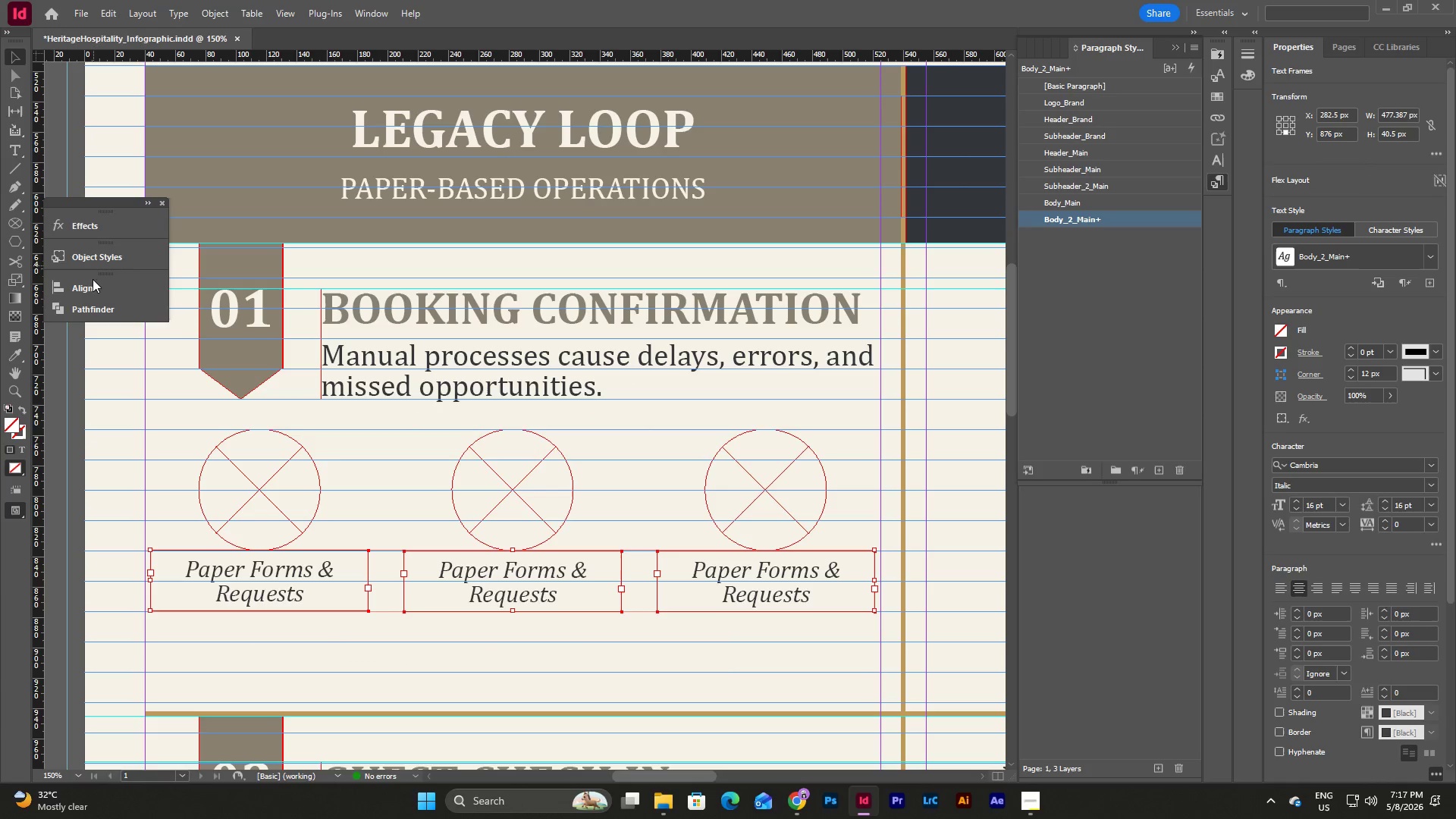 
left_click([93, 293])
 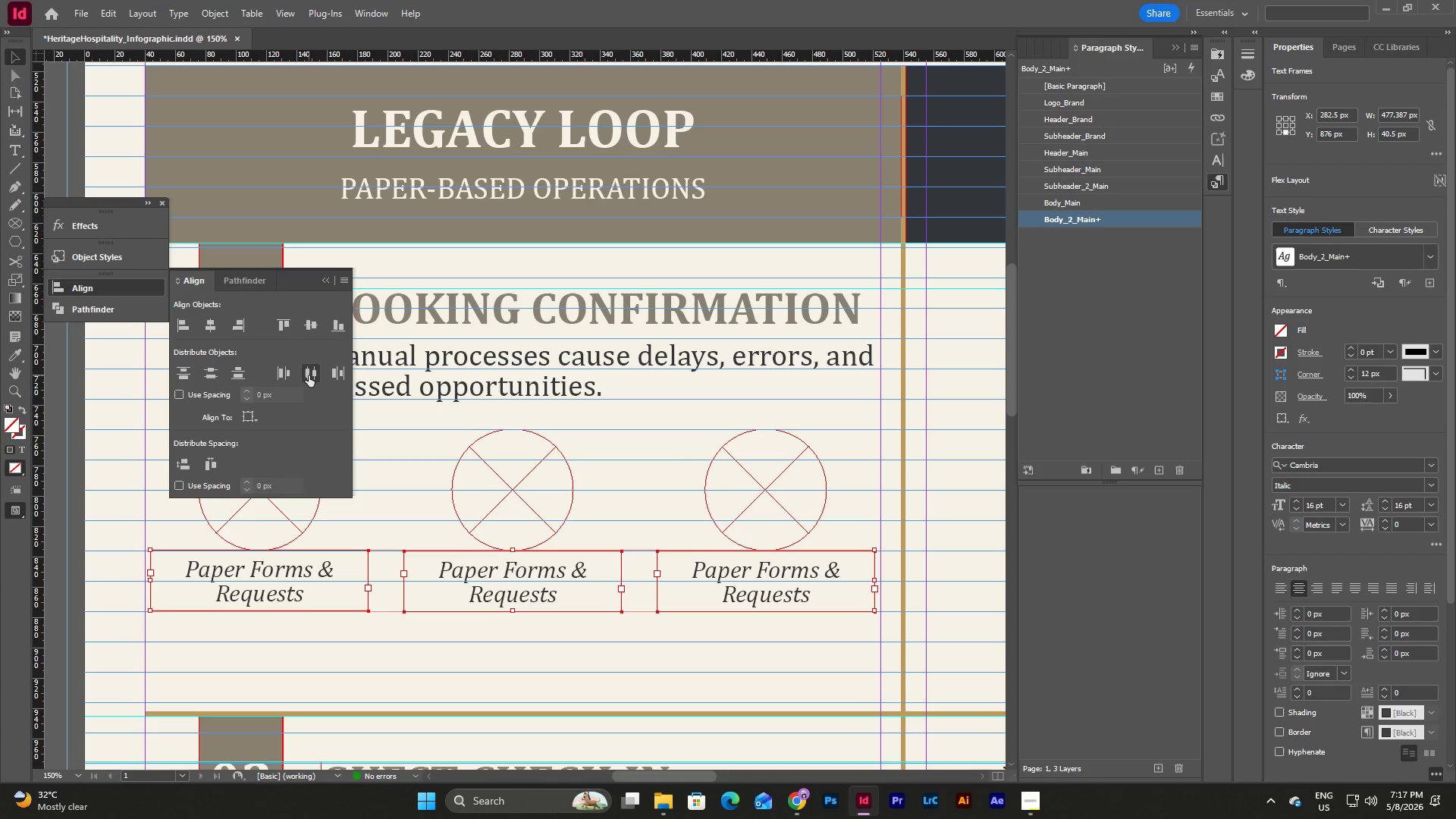 
left_click([309, 375])
 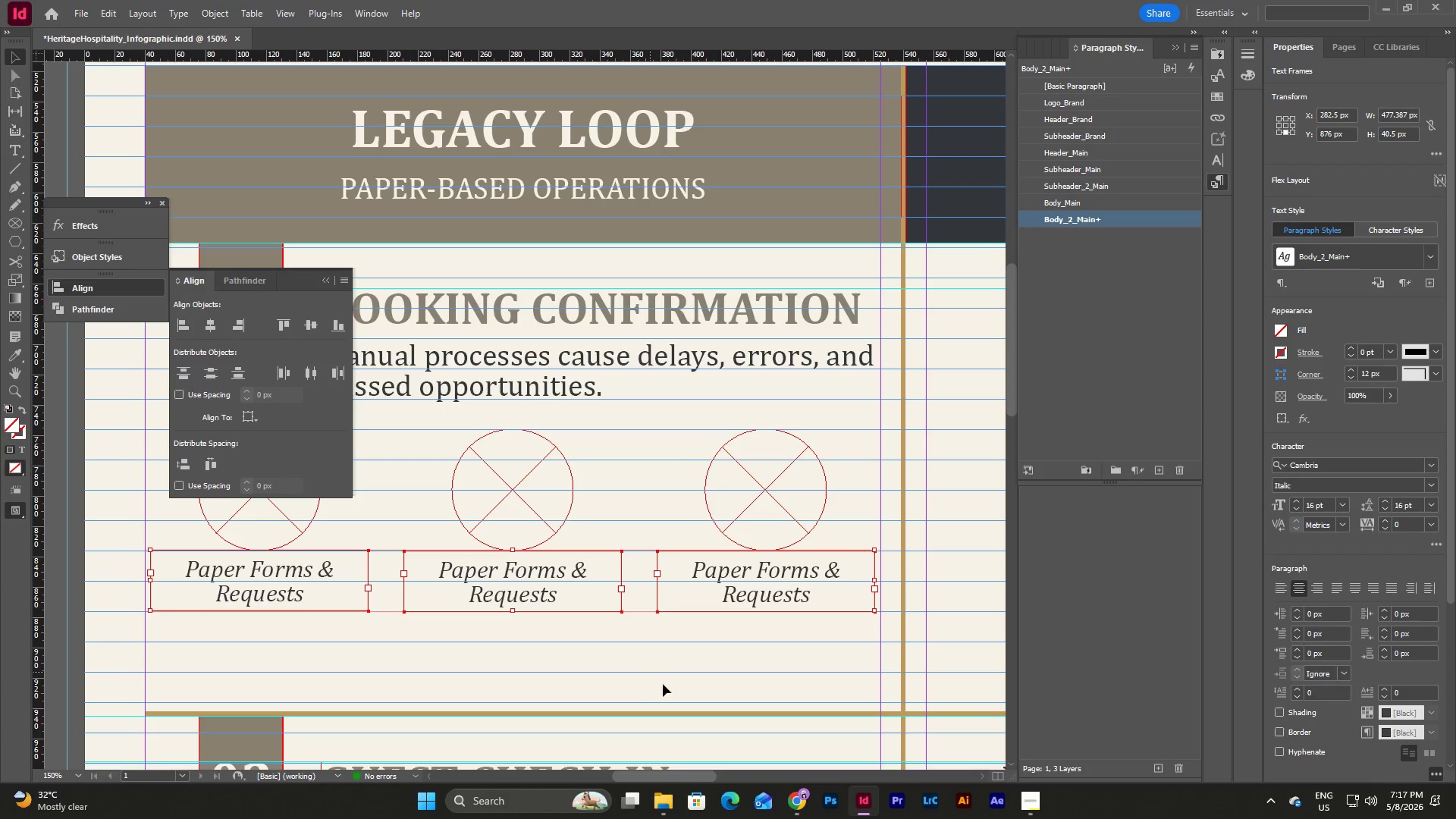 
left_click([665, 689])
 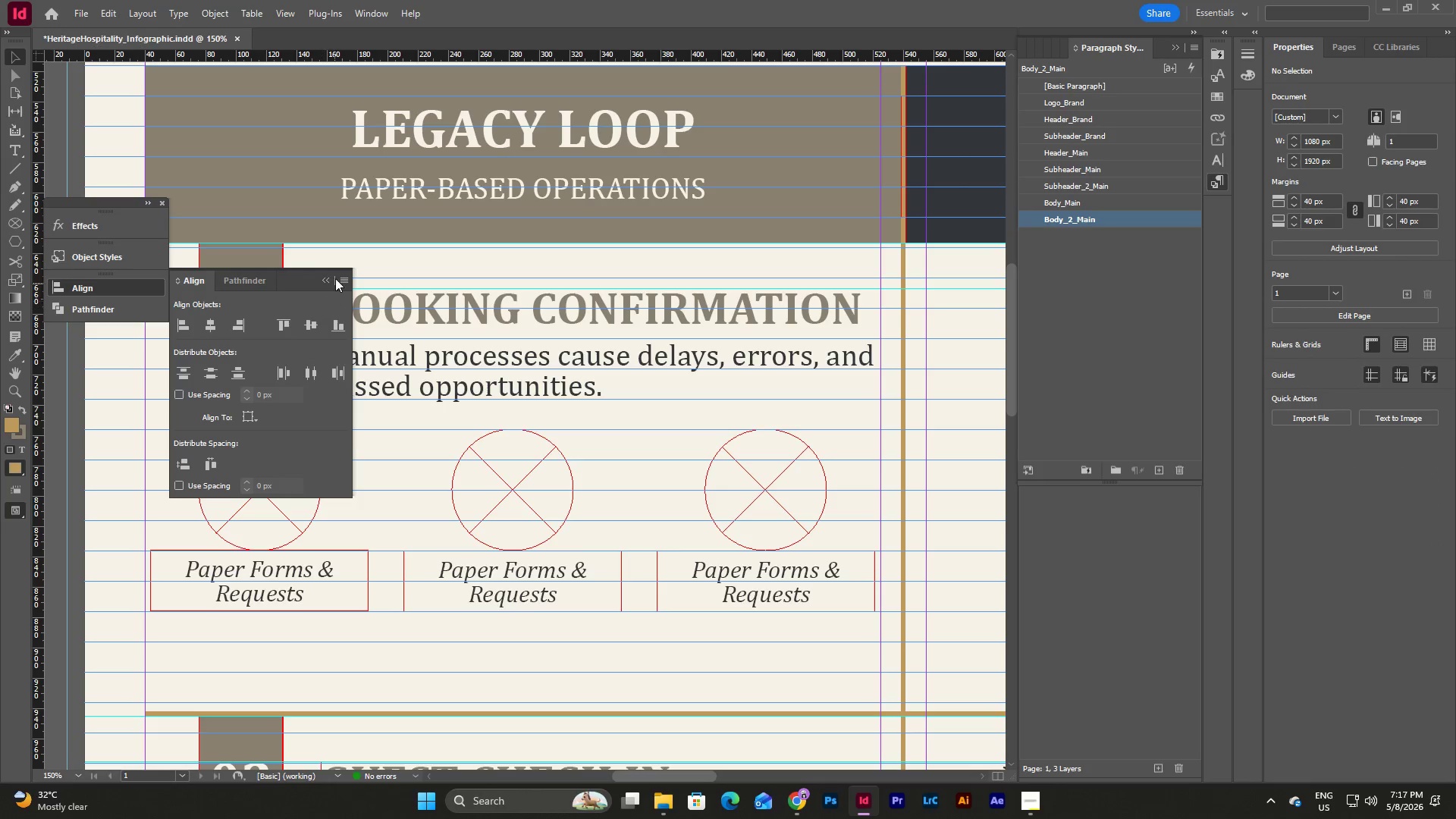 
left_click([328, 276])
 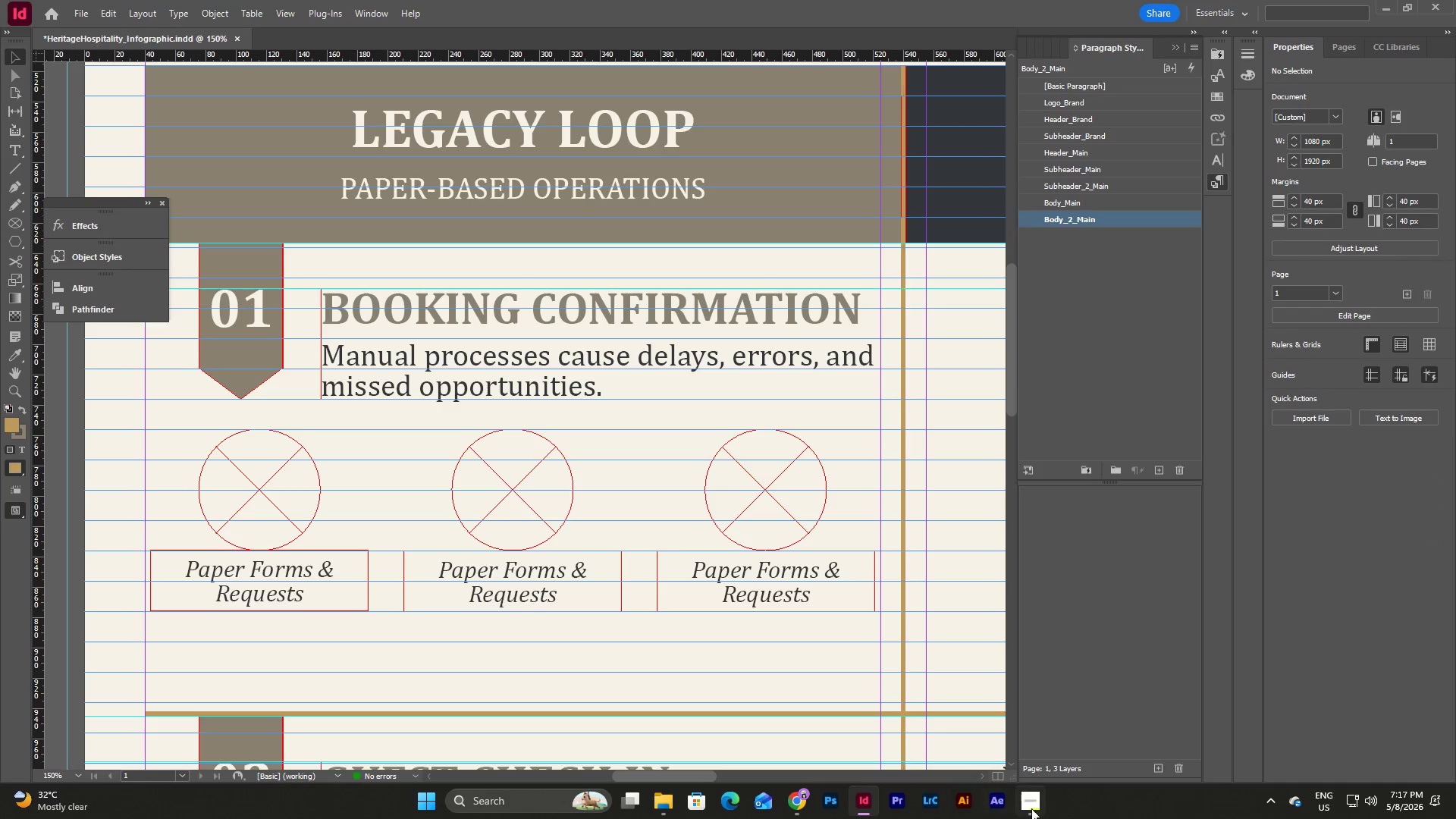 
left_click([1038, 806])